 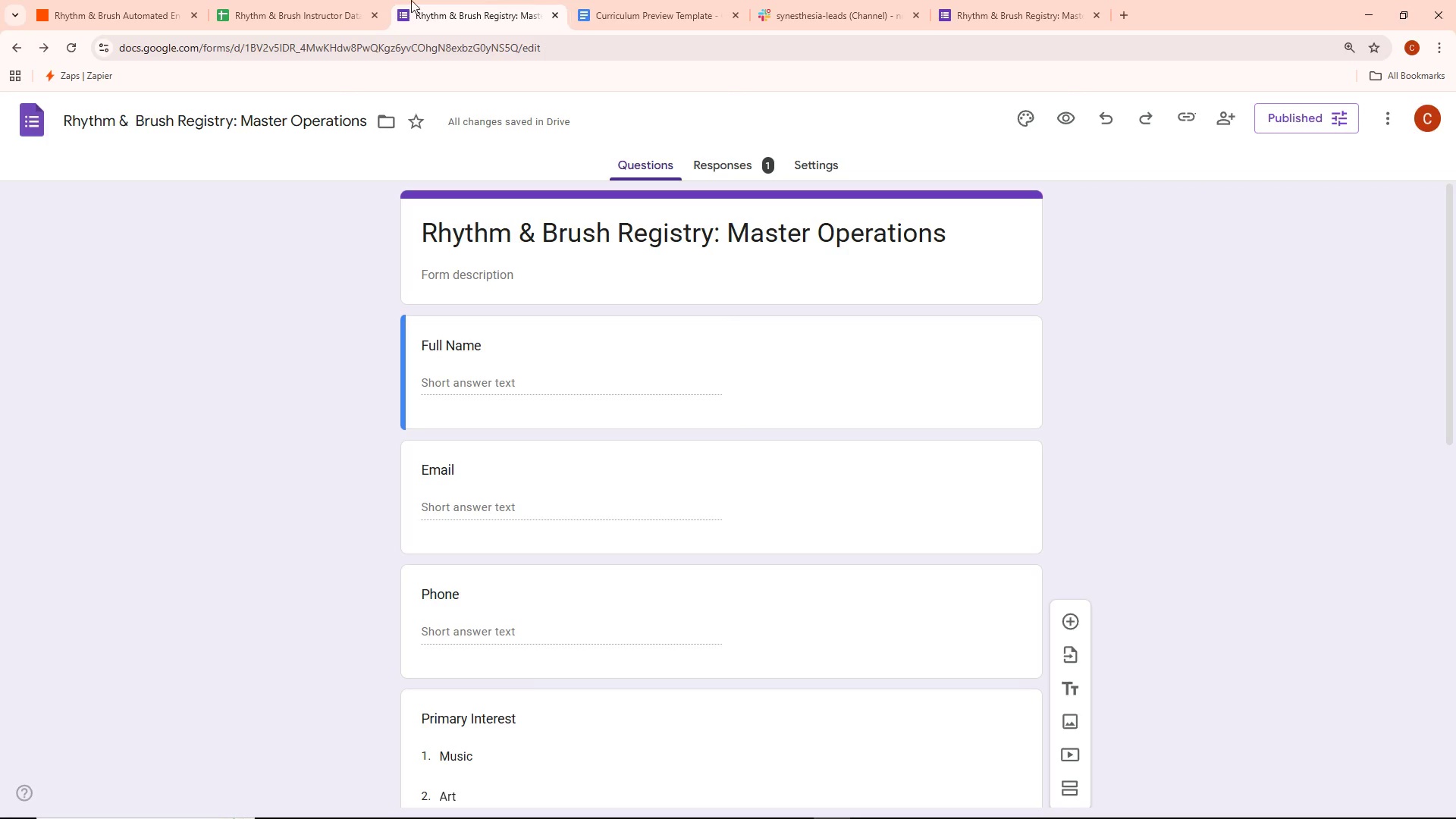 
mouse_move([227, -3])
 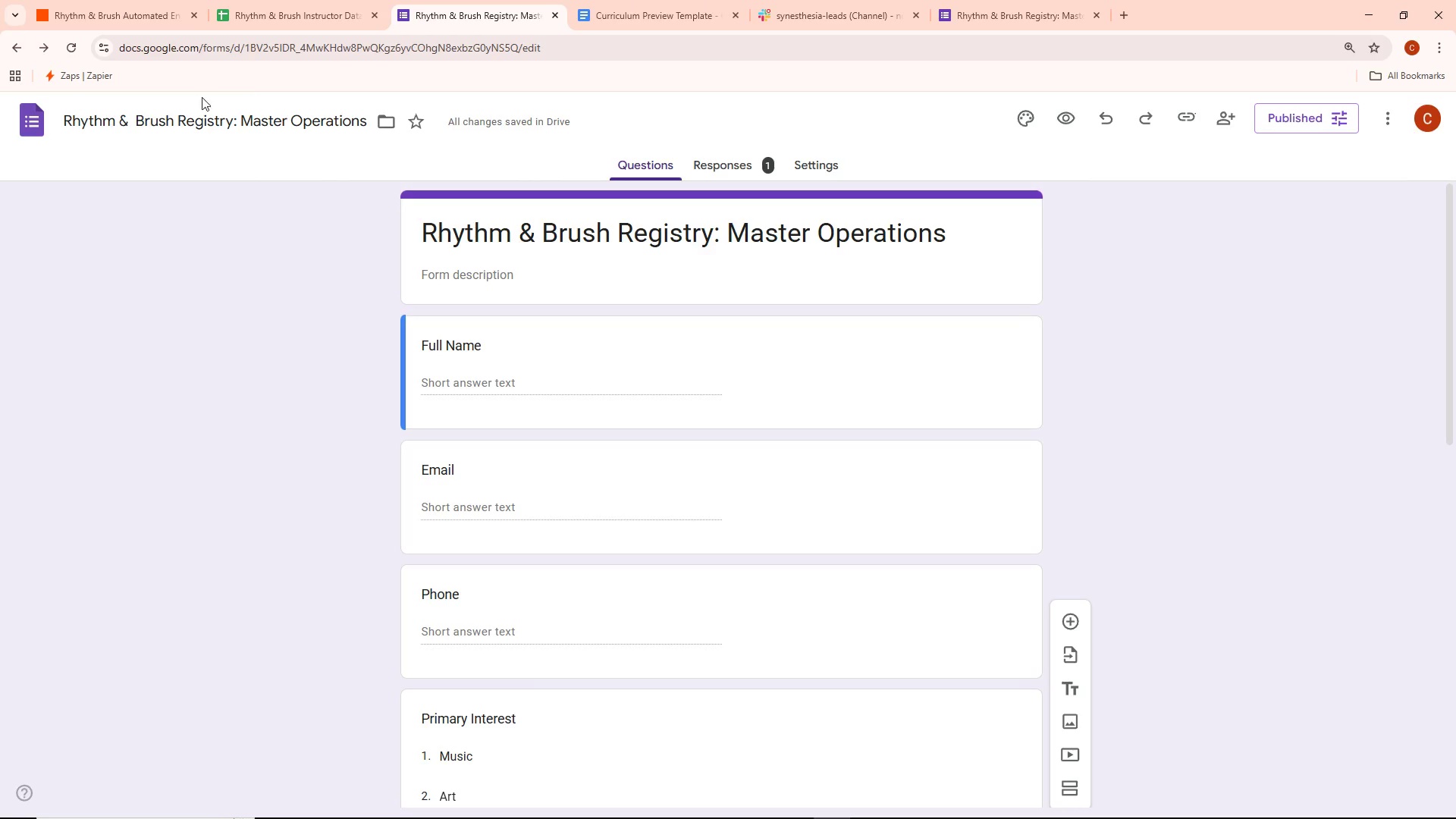 
left_click([136, 2])
 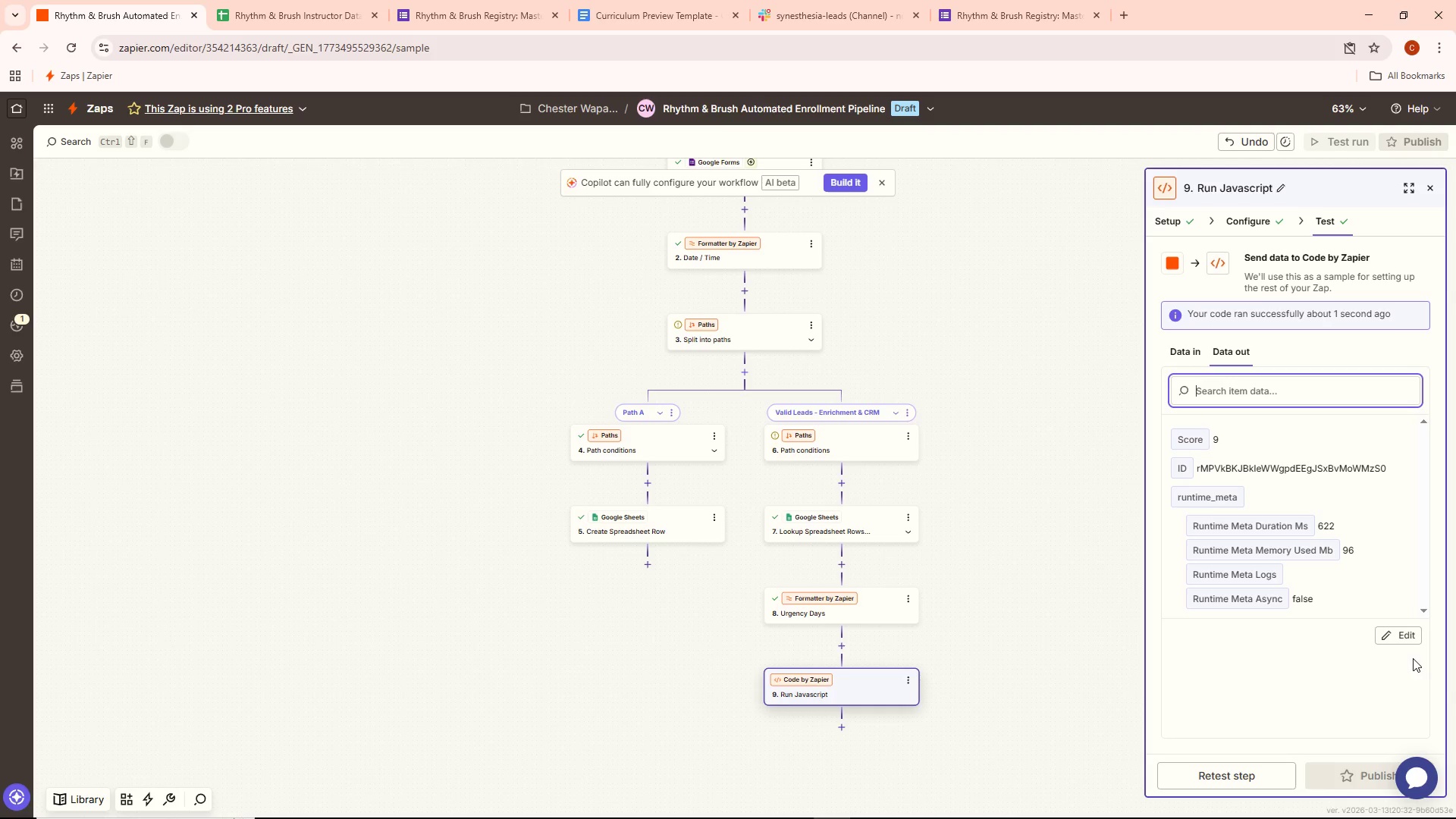 
wait(39.17)
 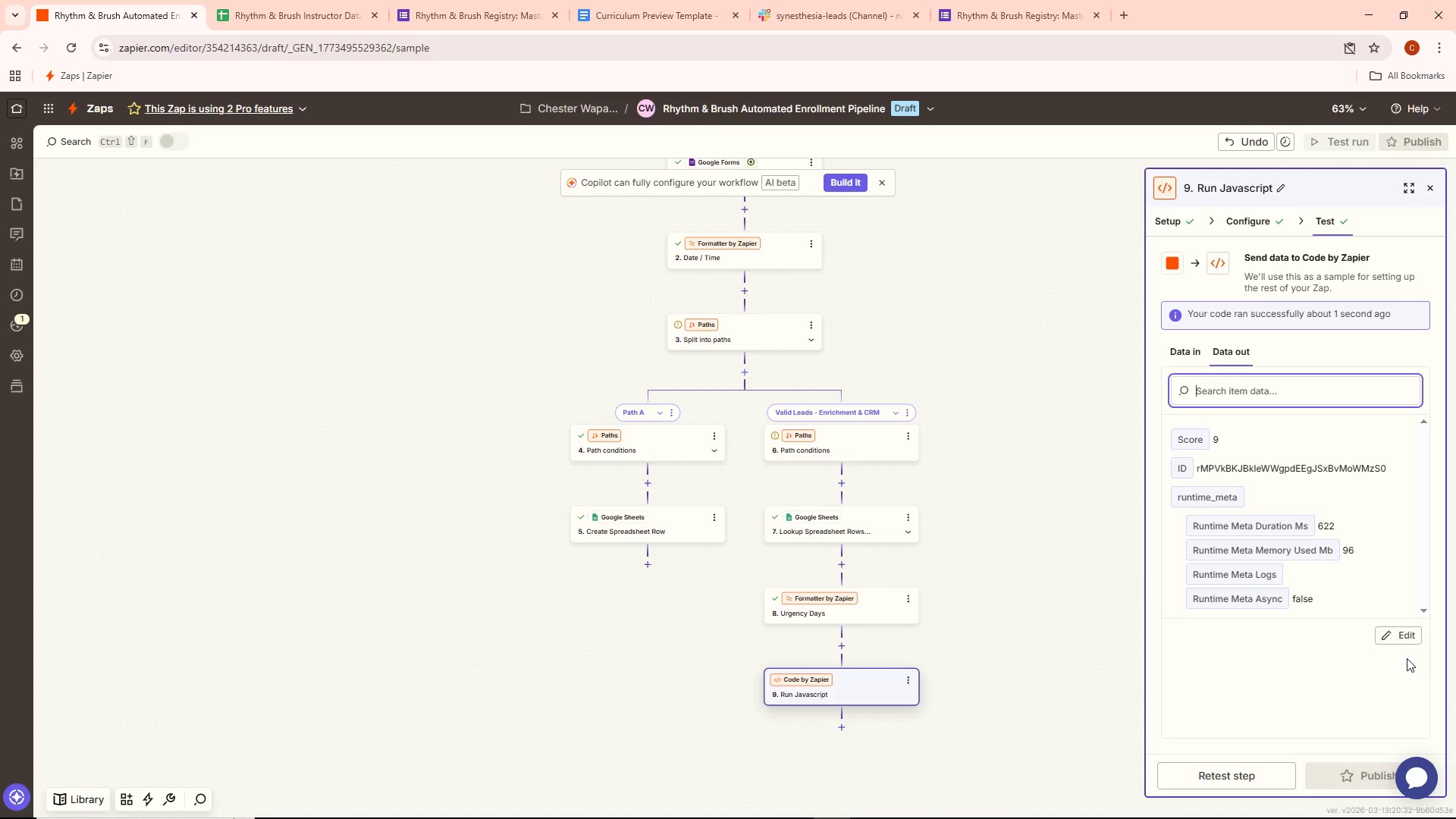 
key(Alt+Tab)
 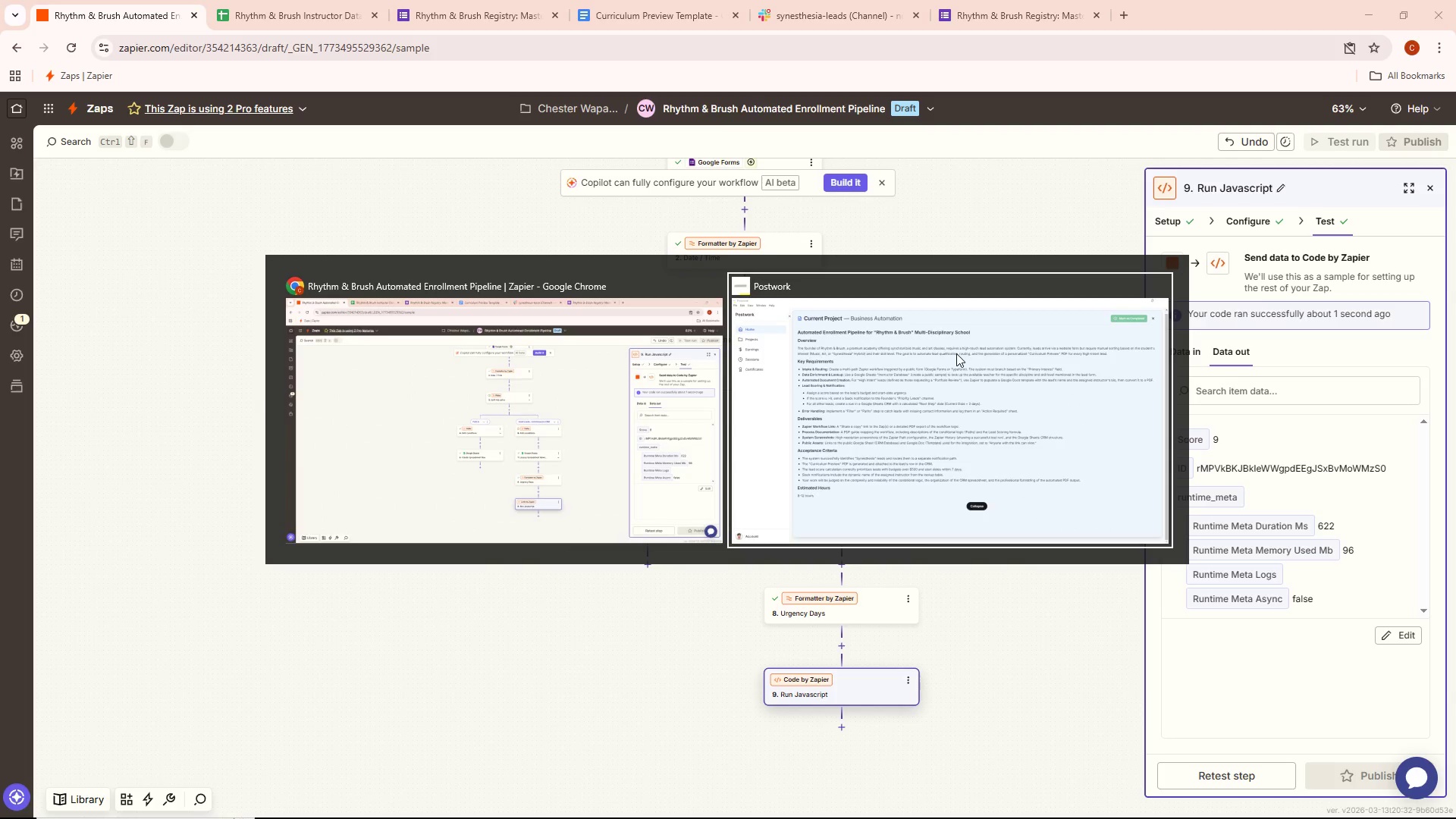 
key(Alt+Tab)
 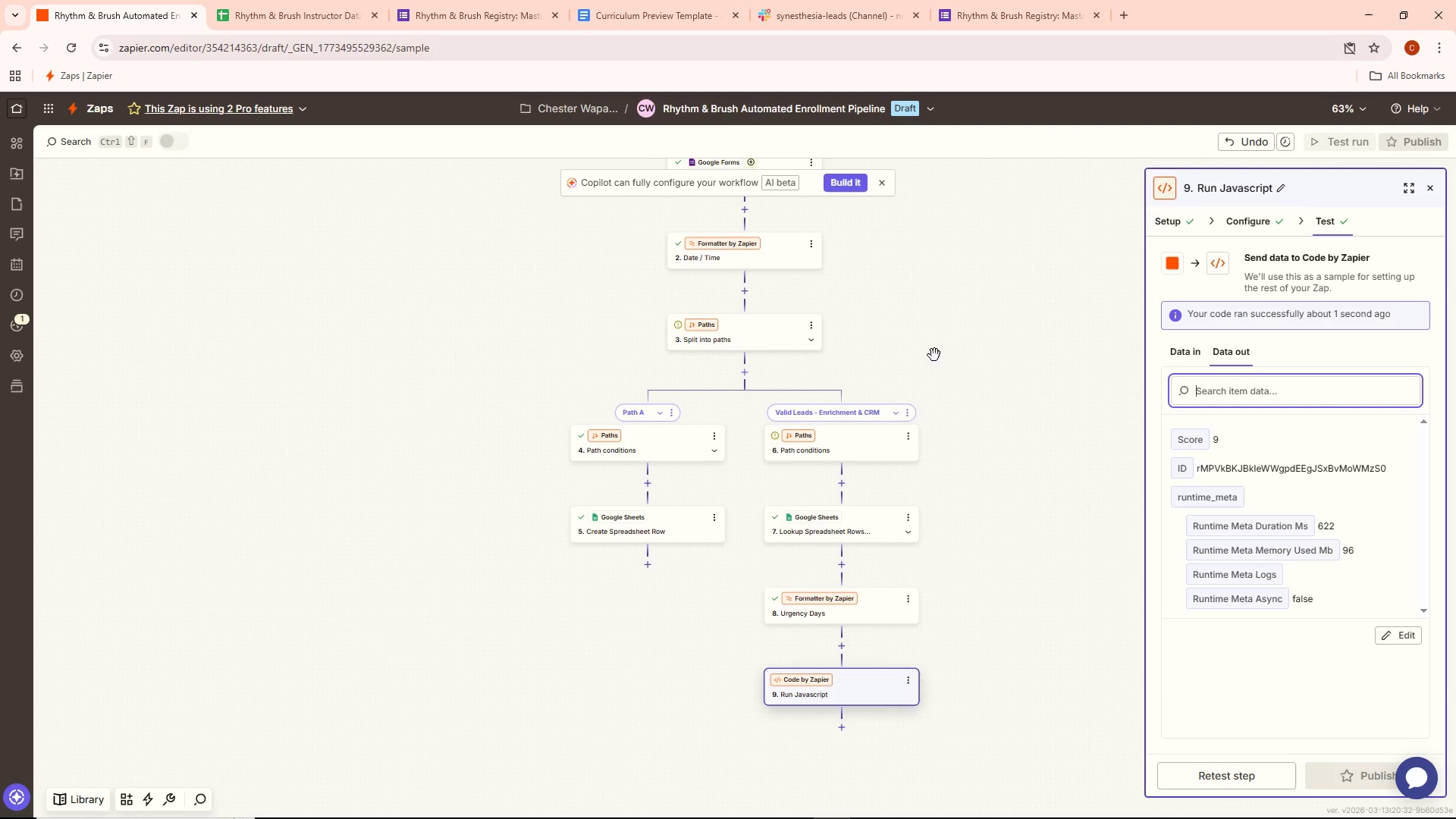 
scroll: coordinate [910, 347], scroll_direction: up, amount: 2.0
 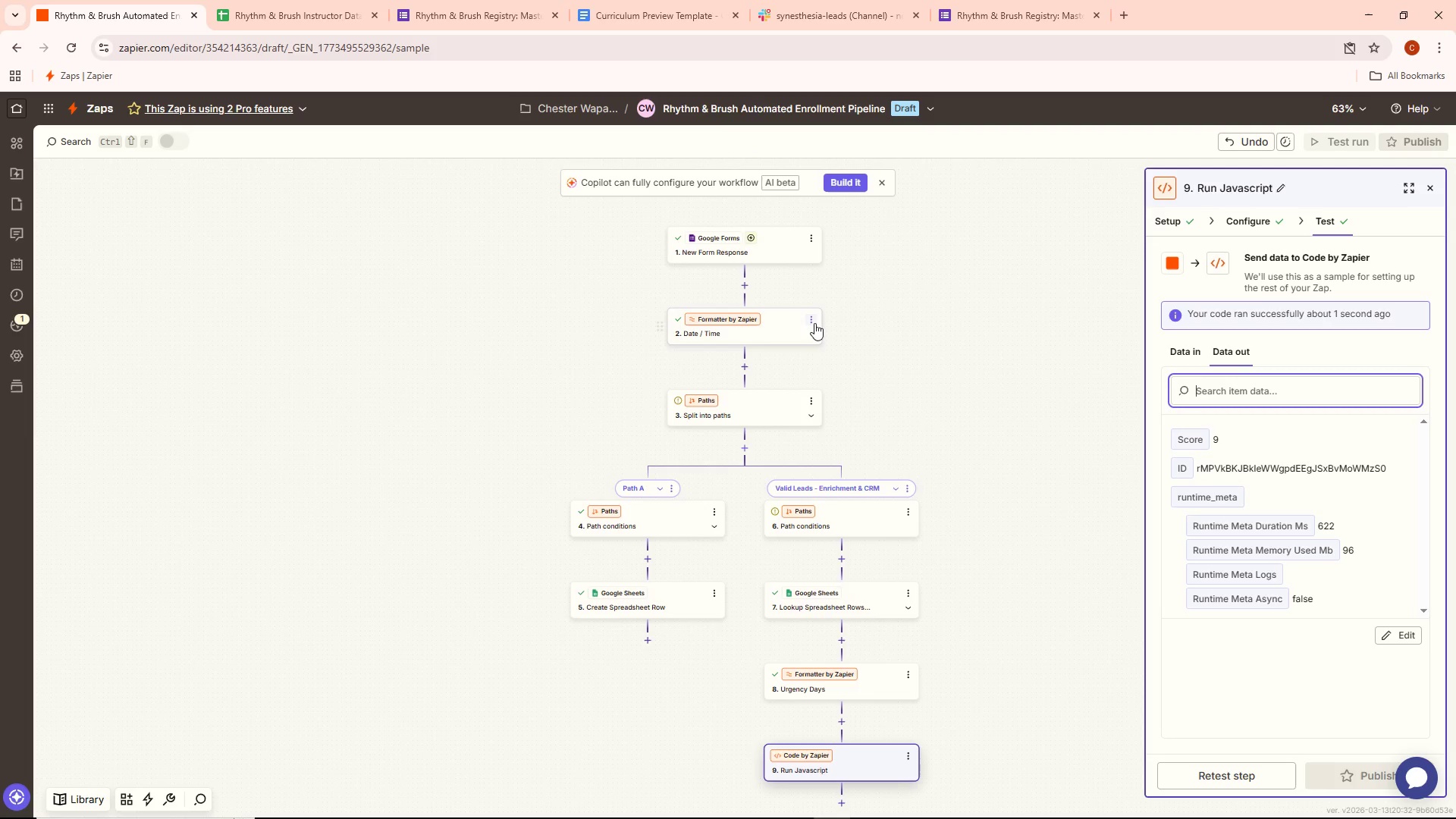 
left_click([811, 318])
 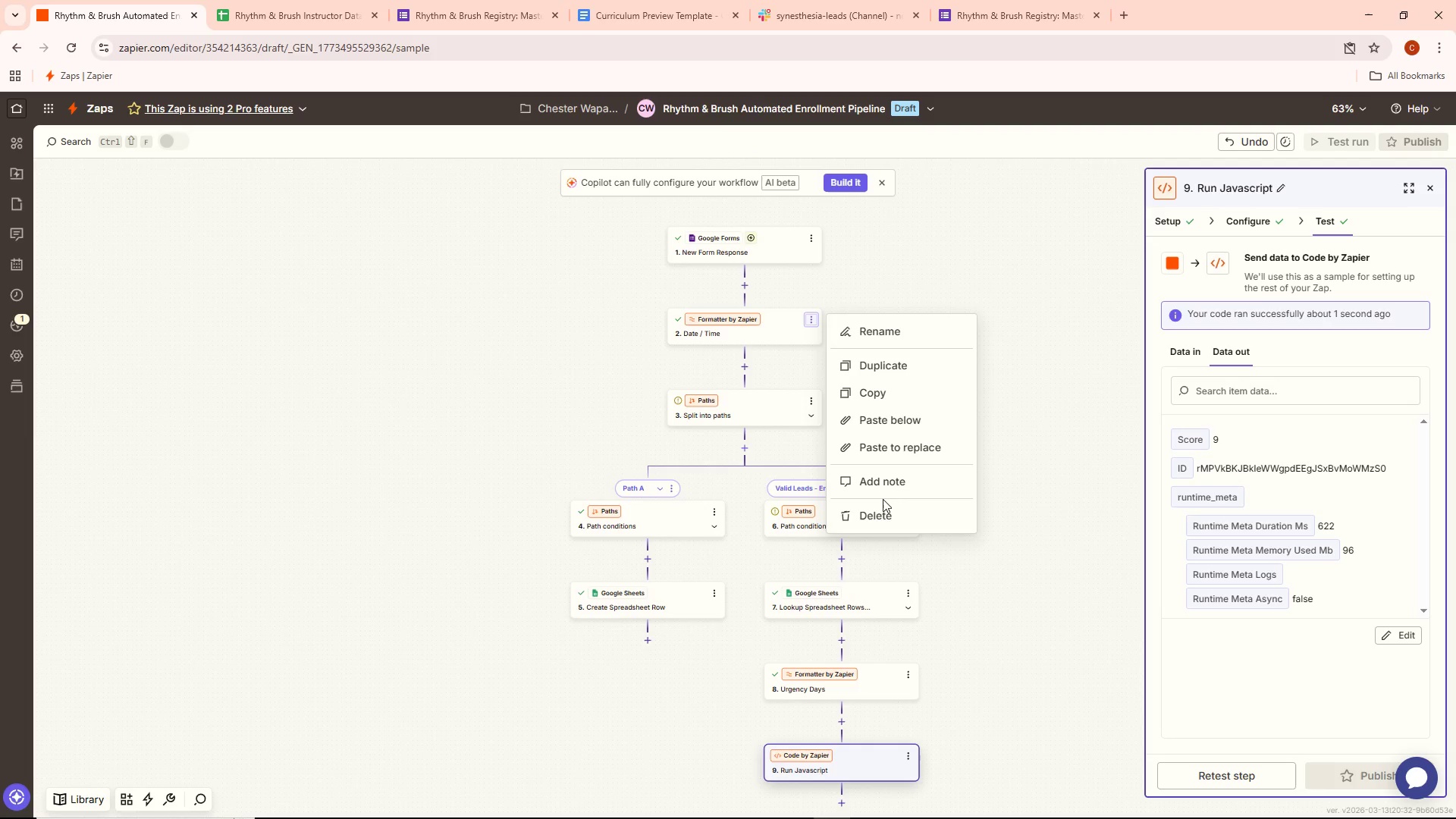 
left_click([888, 508])
 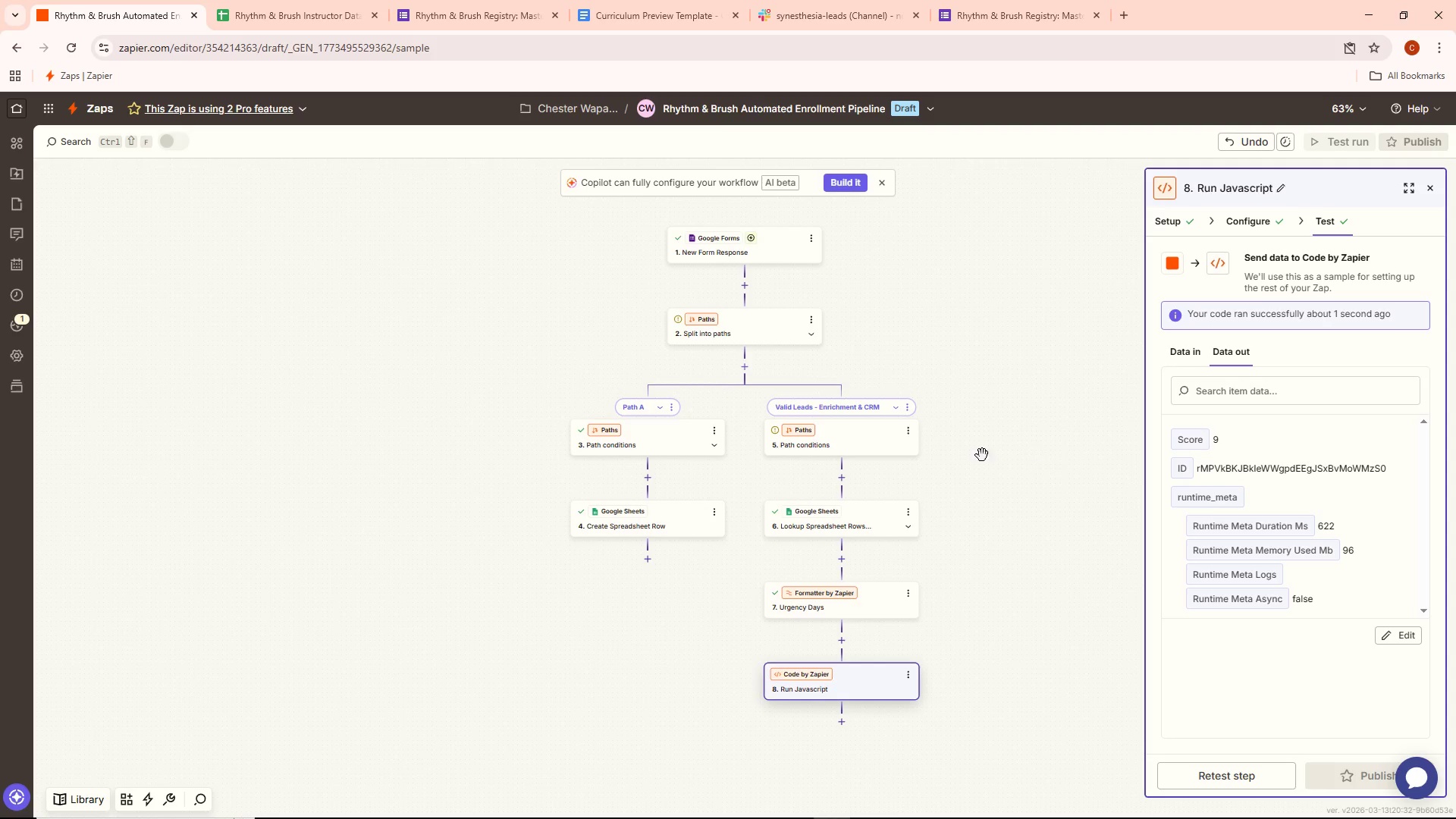 
left_click([281, 18])
 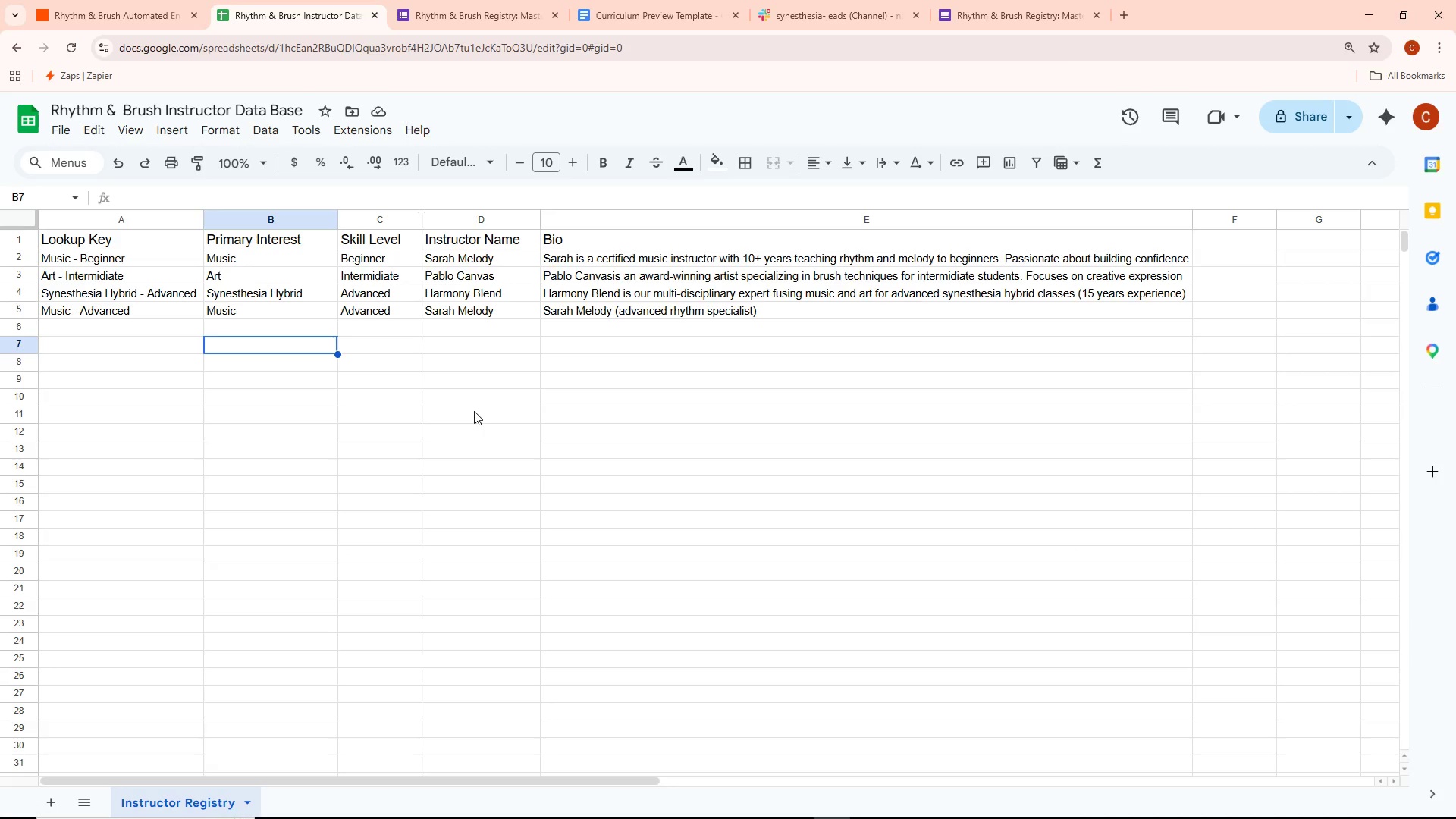 
wait(8.73)
 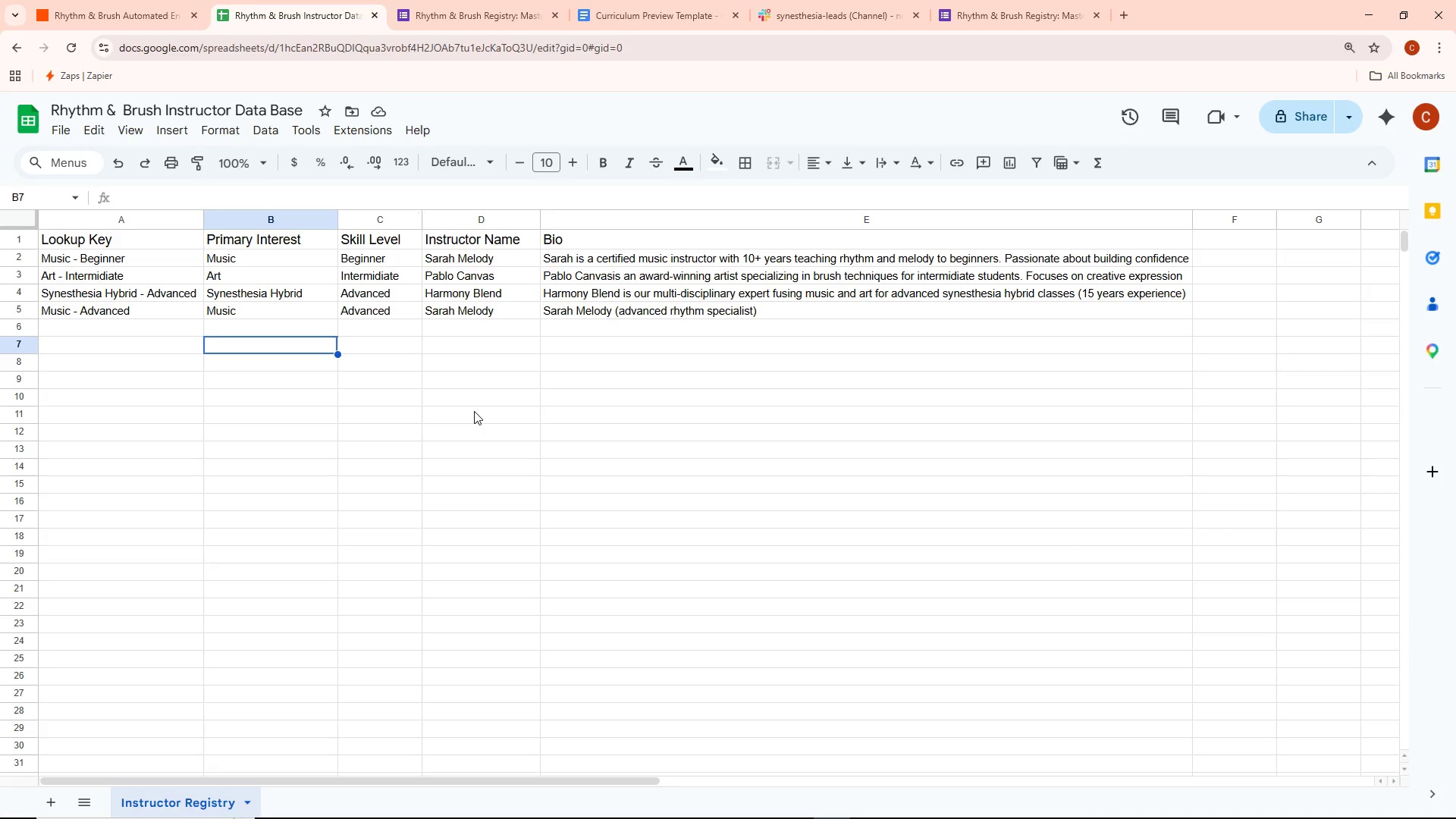 
left_click([667, 322])
 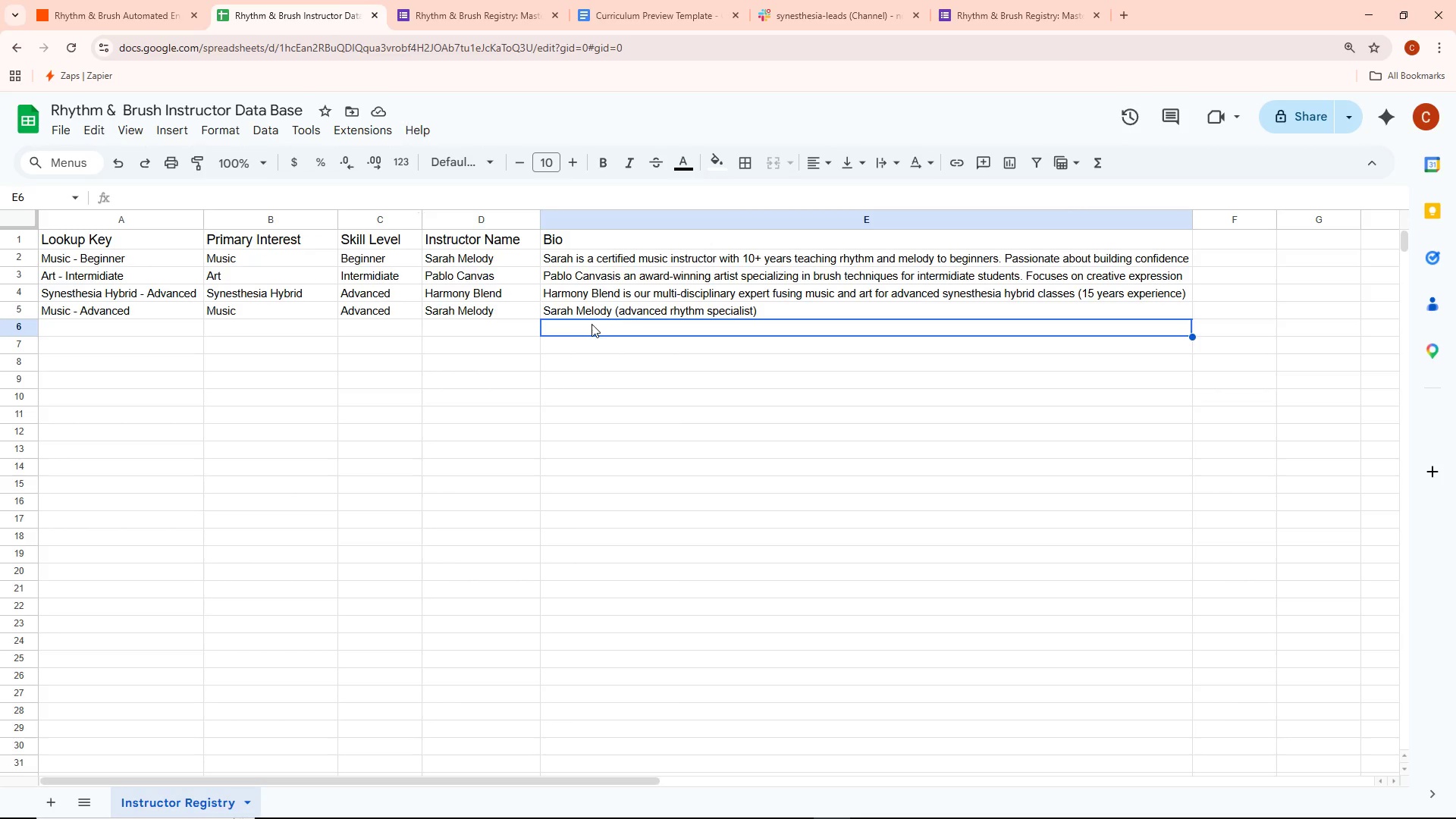 
left_click([162, 328])
 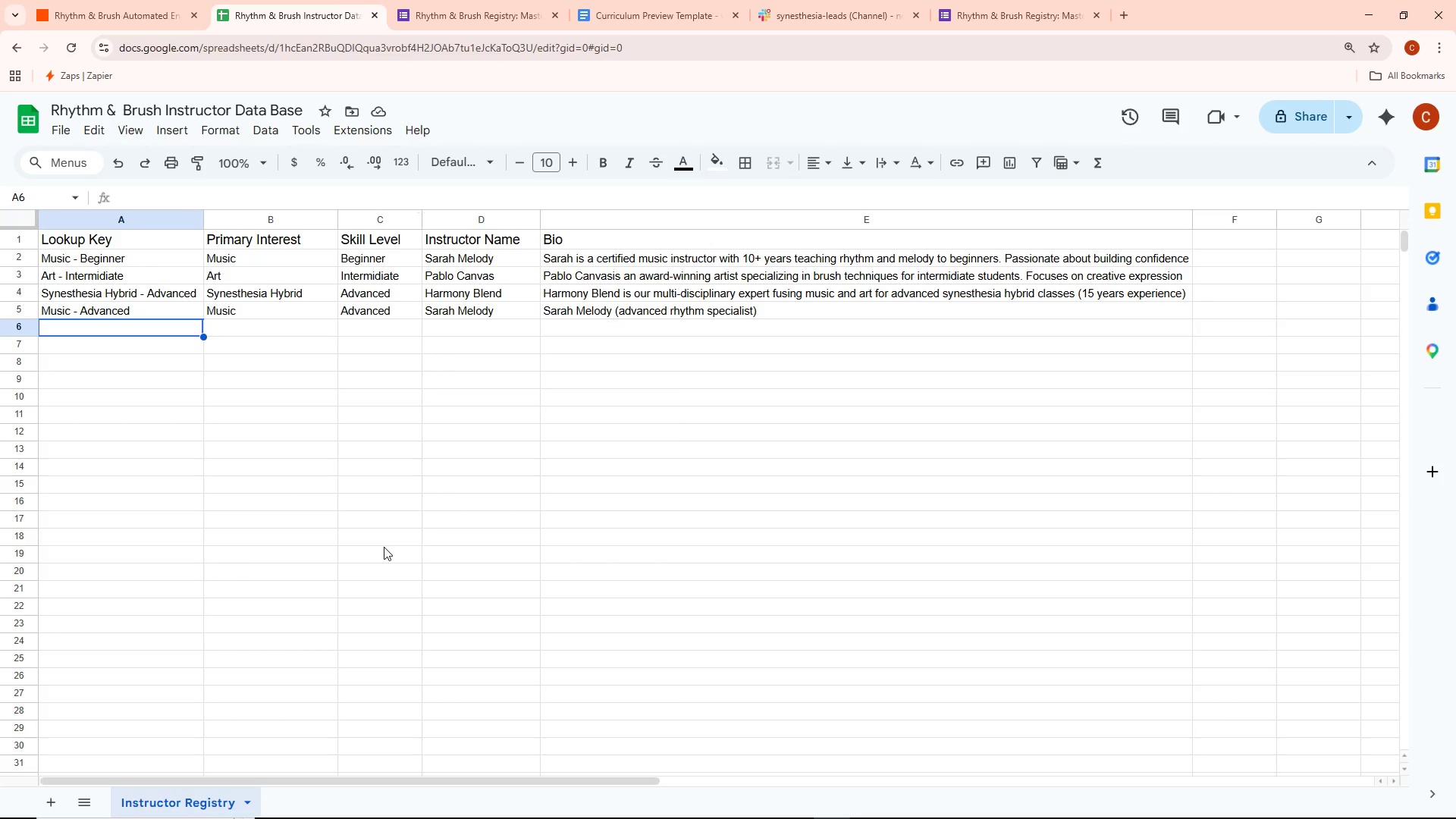 
wait(5.64)
 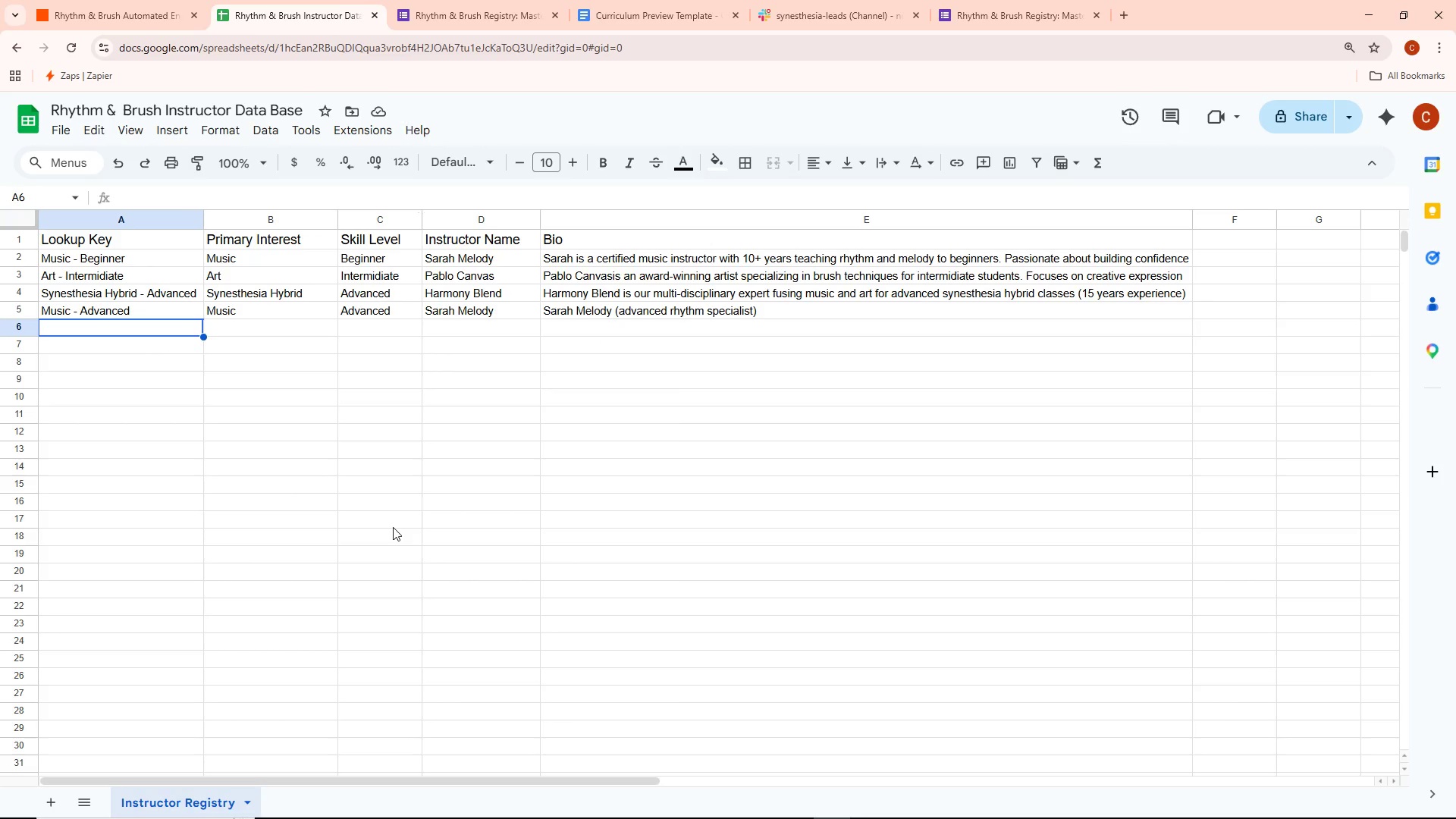 
left_click([444, 523])
 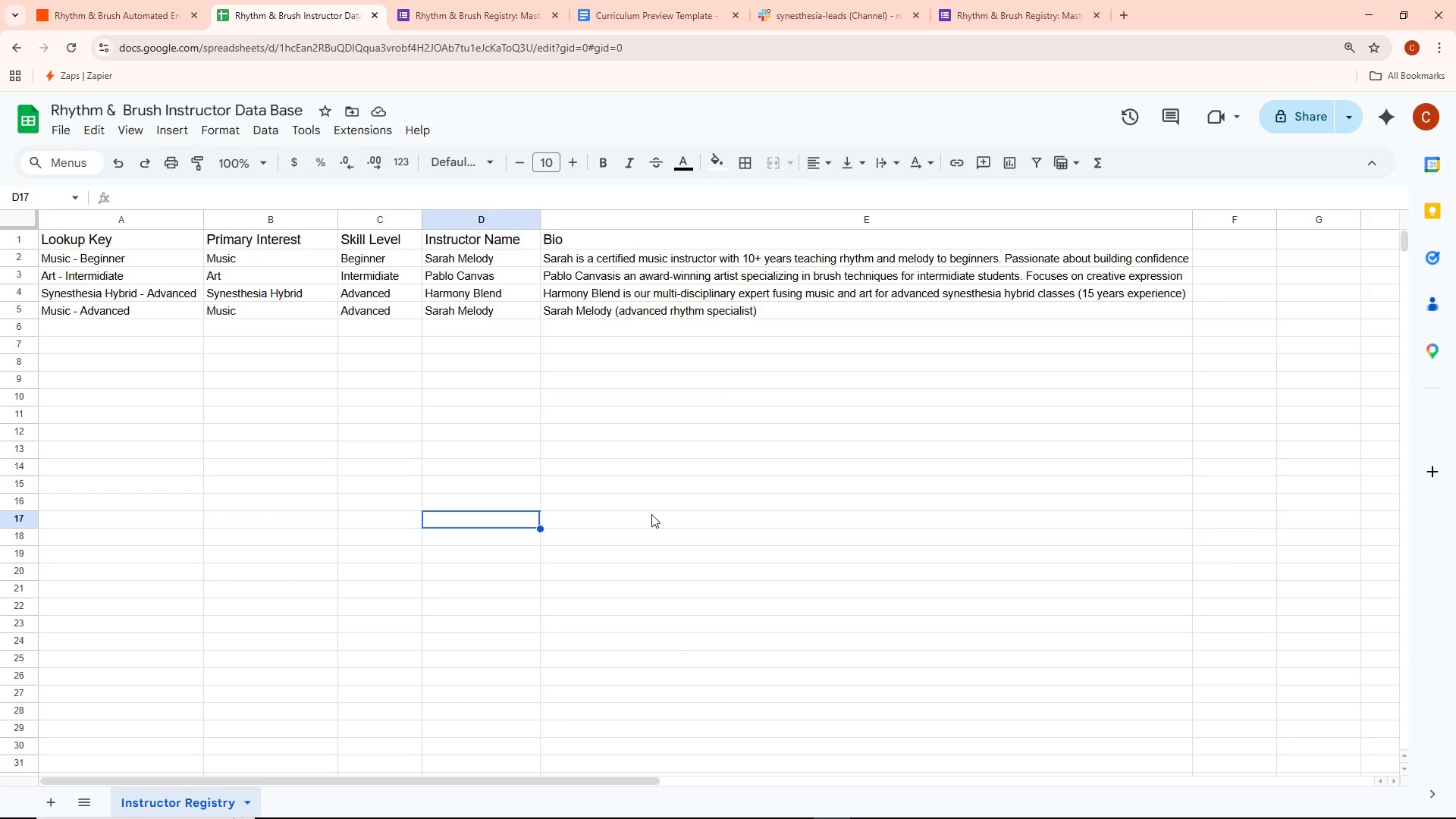 
wait(5.8)
 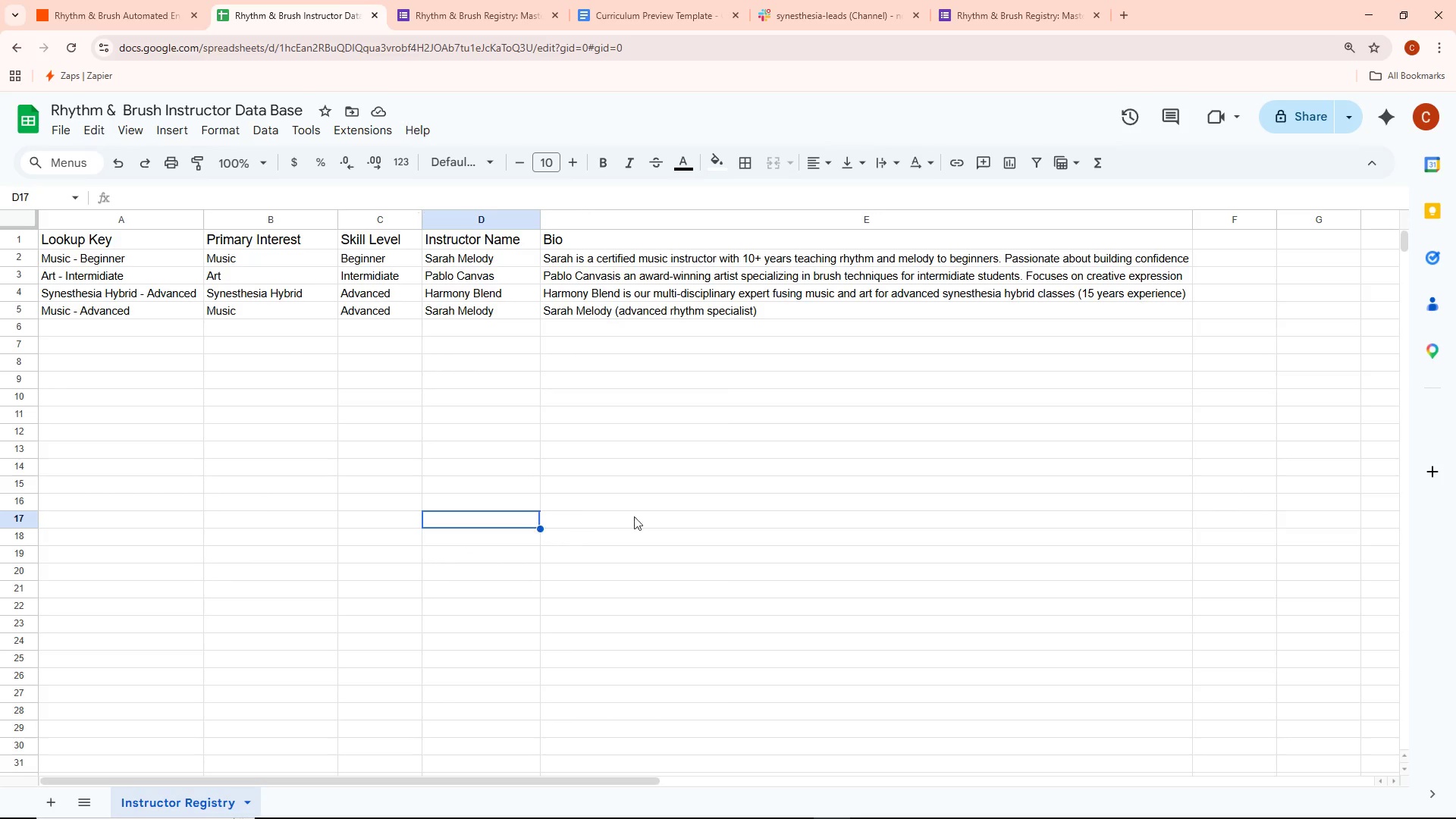 
left_click([633, 429])
 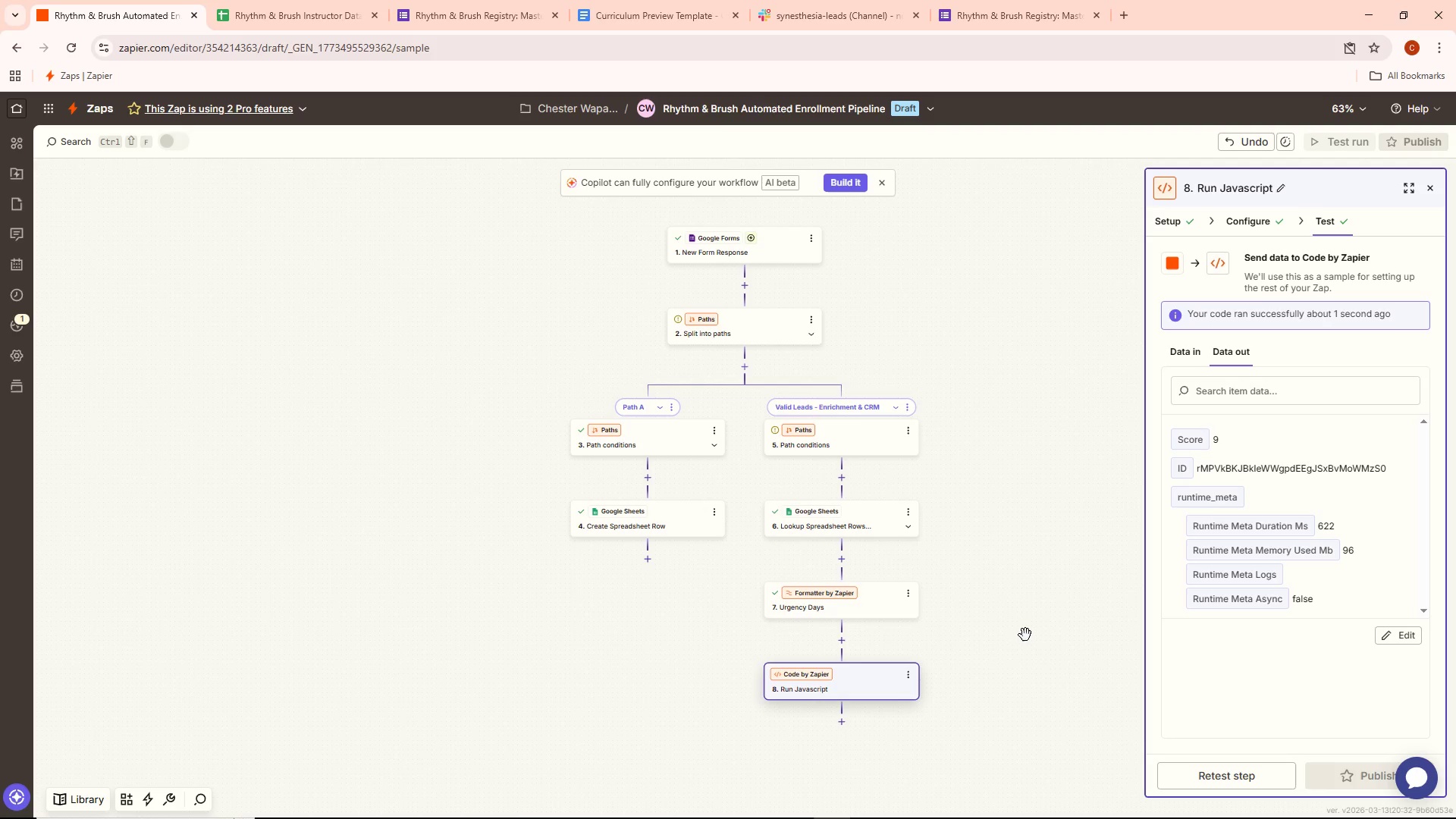 
wait(47.69)
 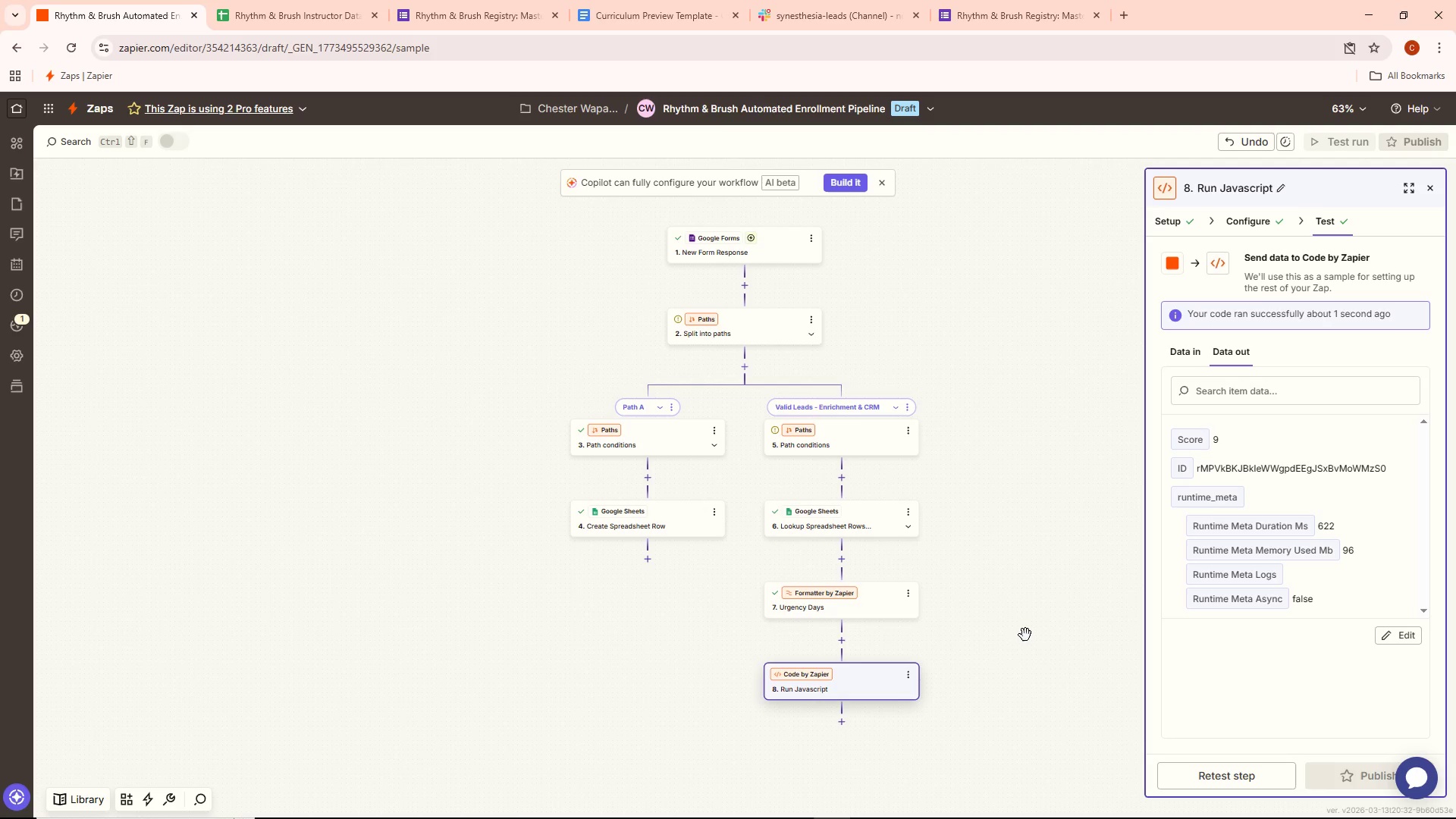 
left_click([285, 2])
 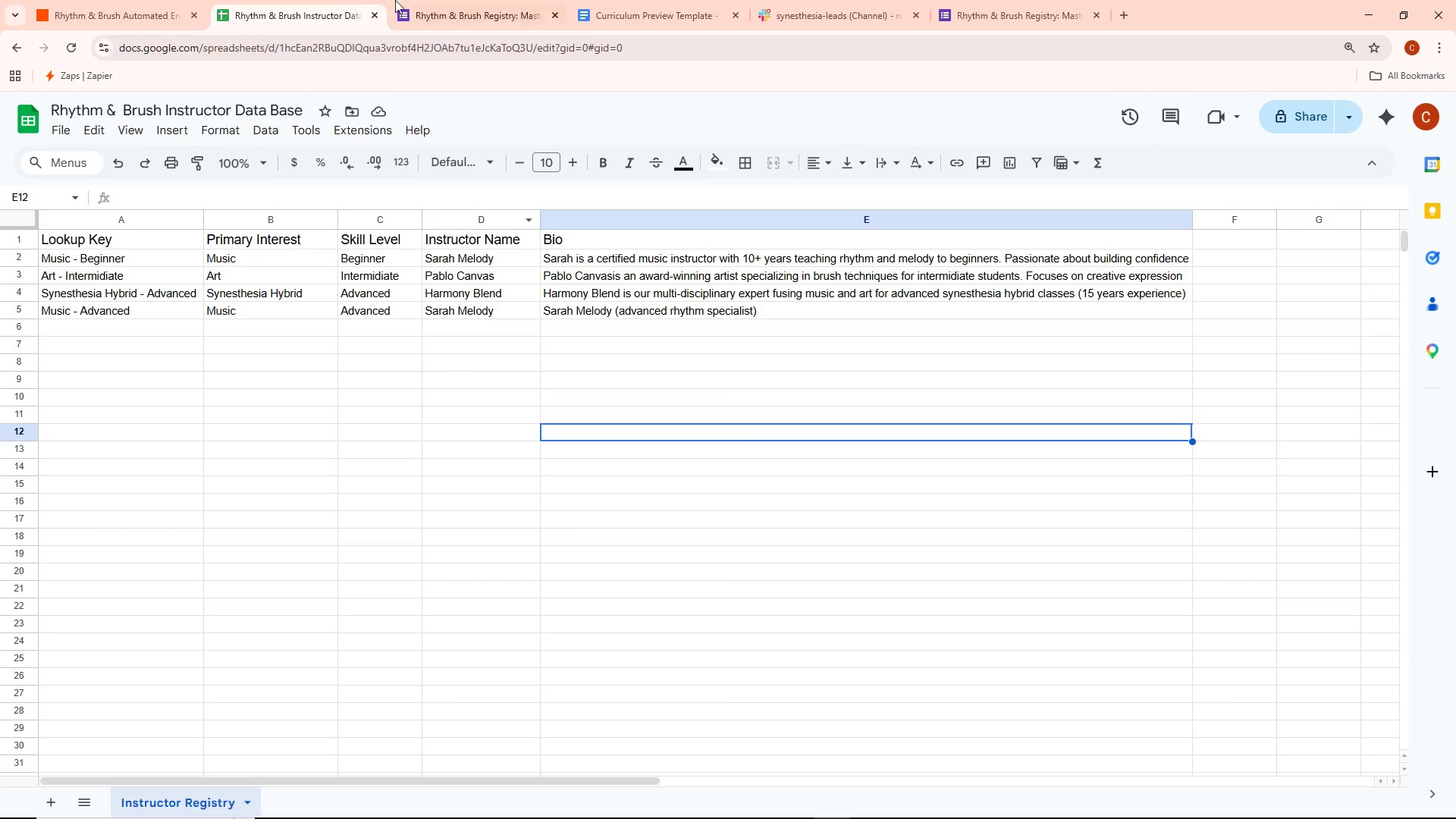 
left_click([439, 0])
 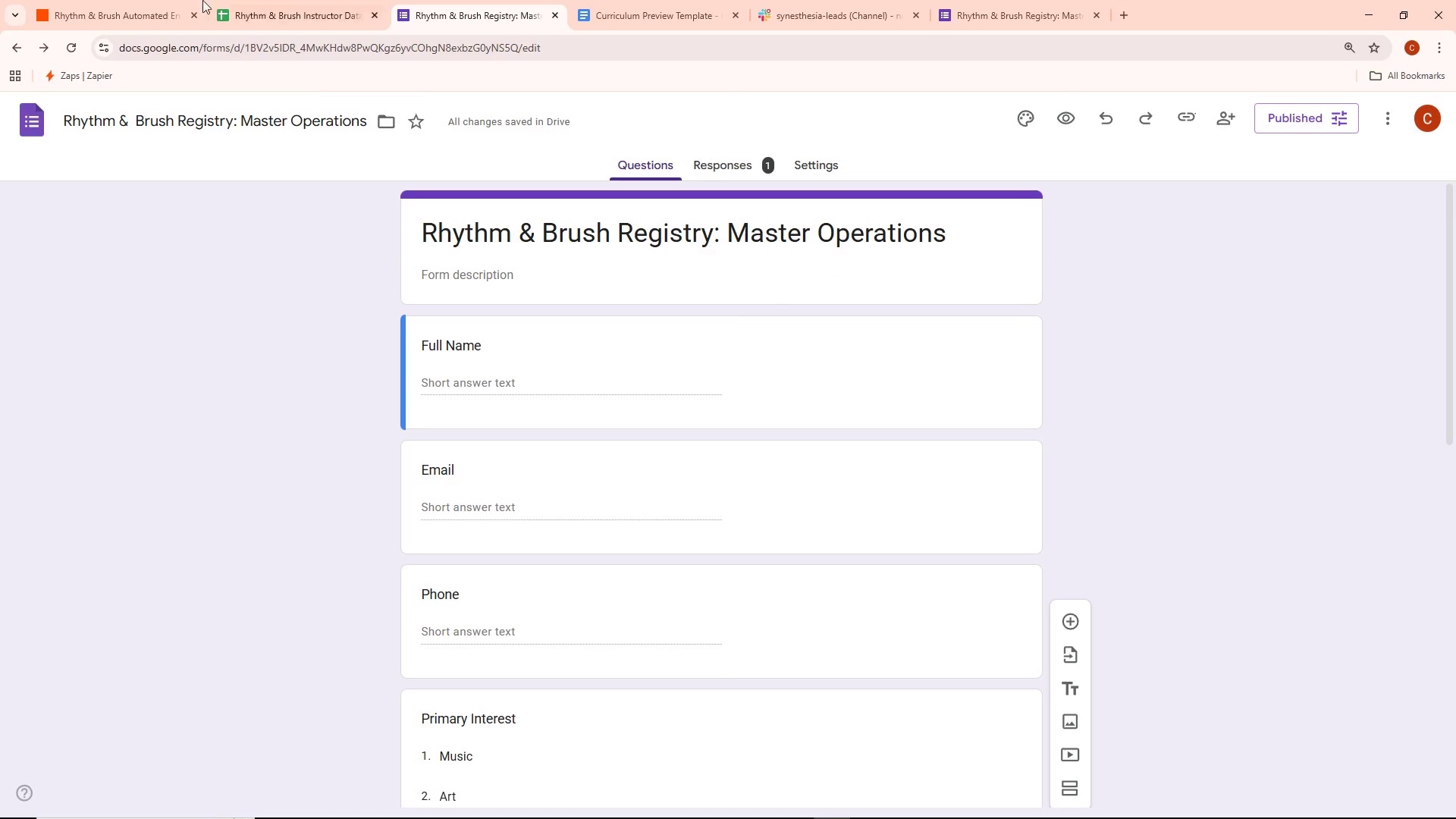 
left_click([138, 0])
 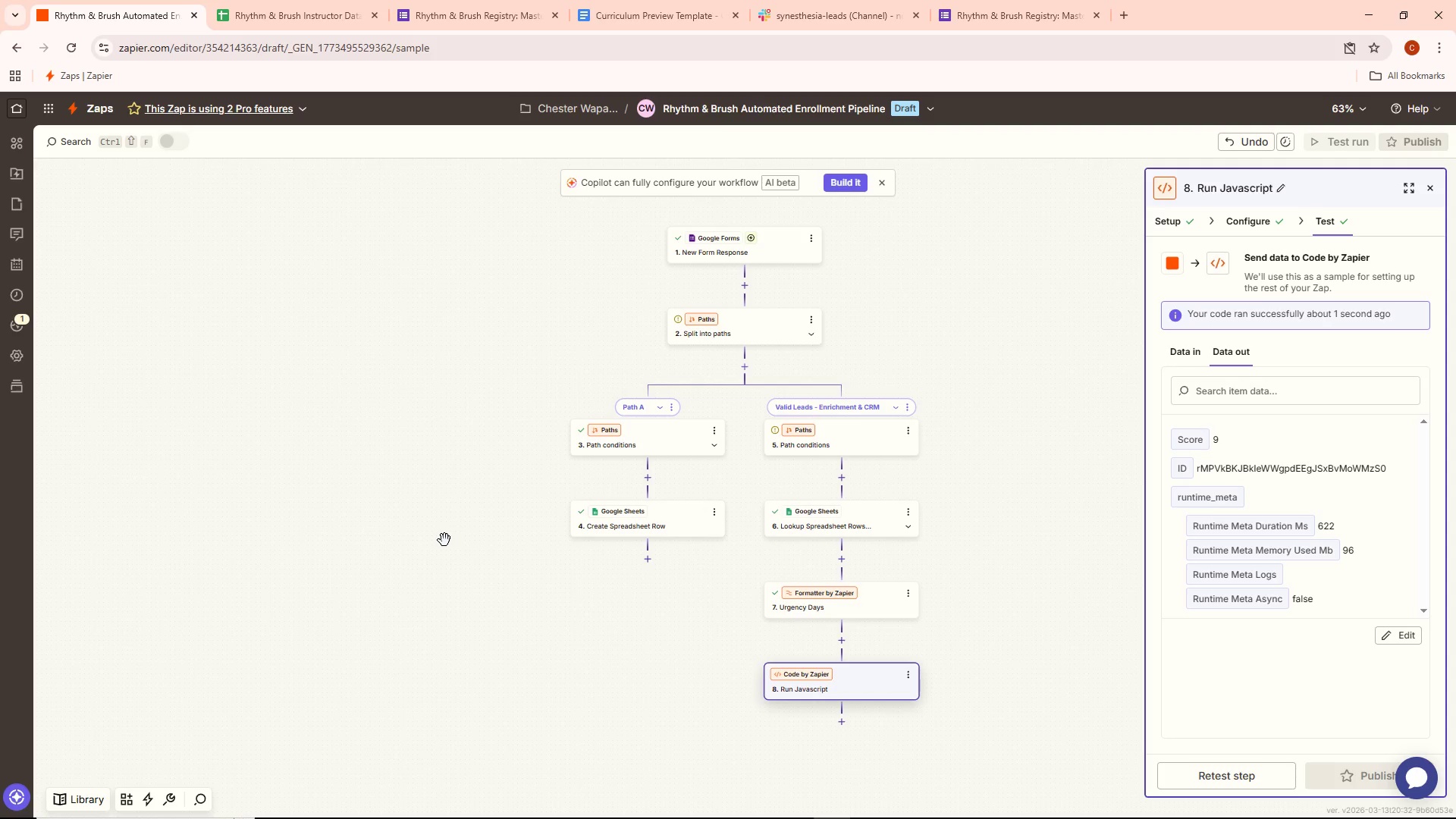 
wait(13.5)
 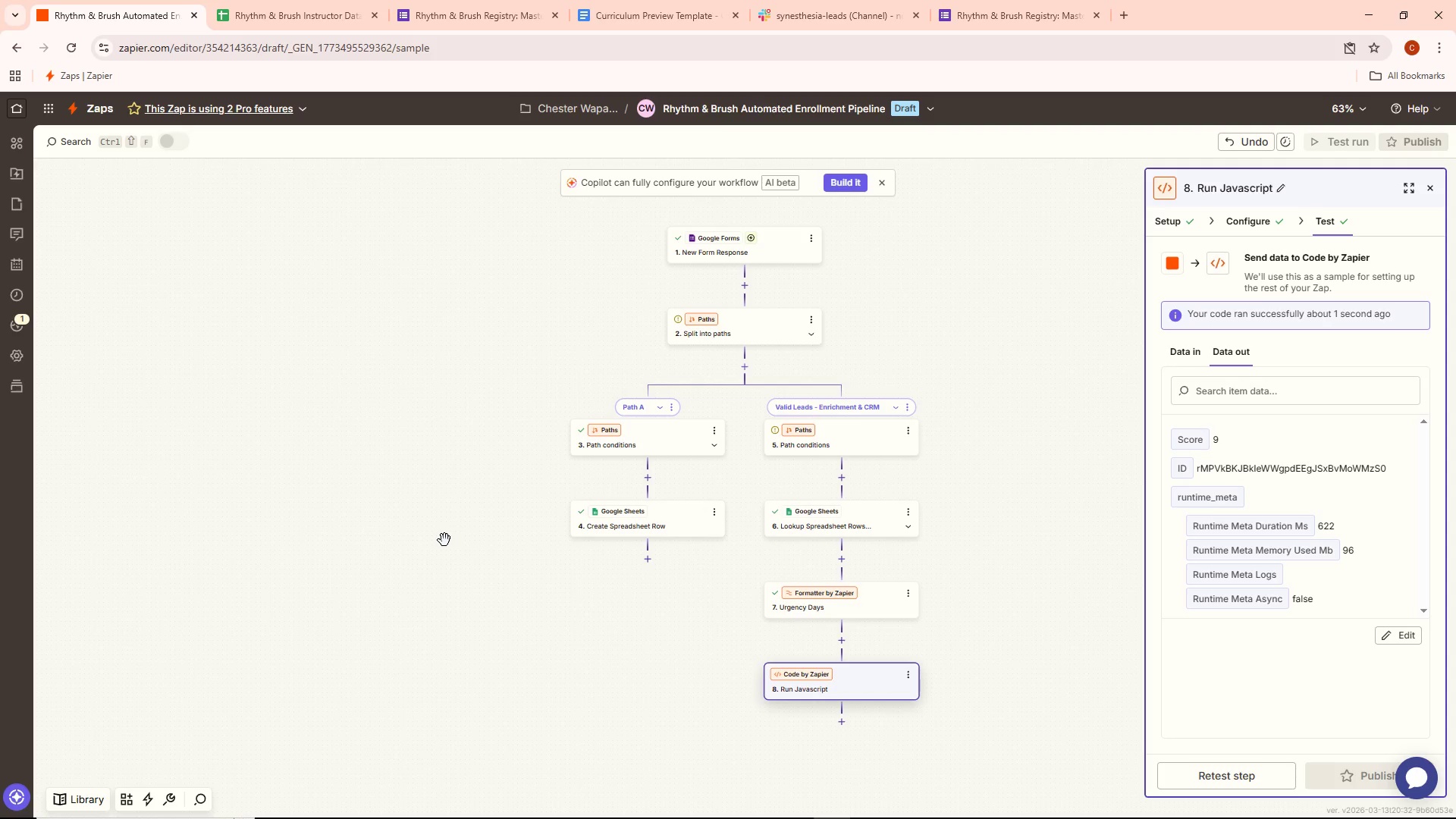 
left_click([287, 28])
 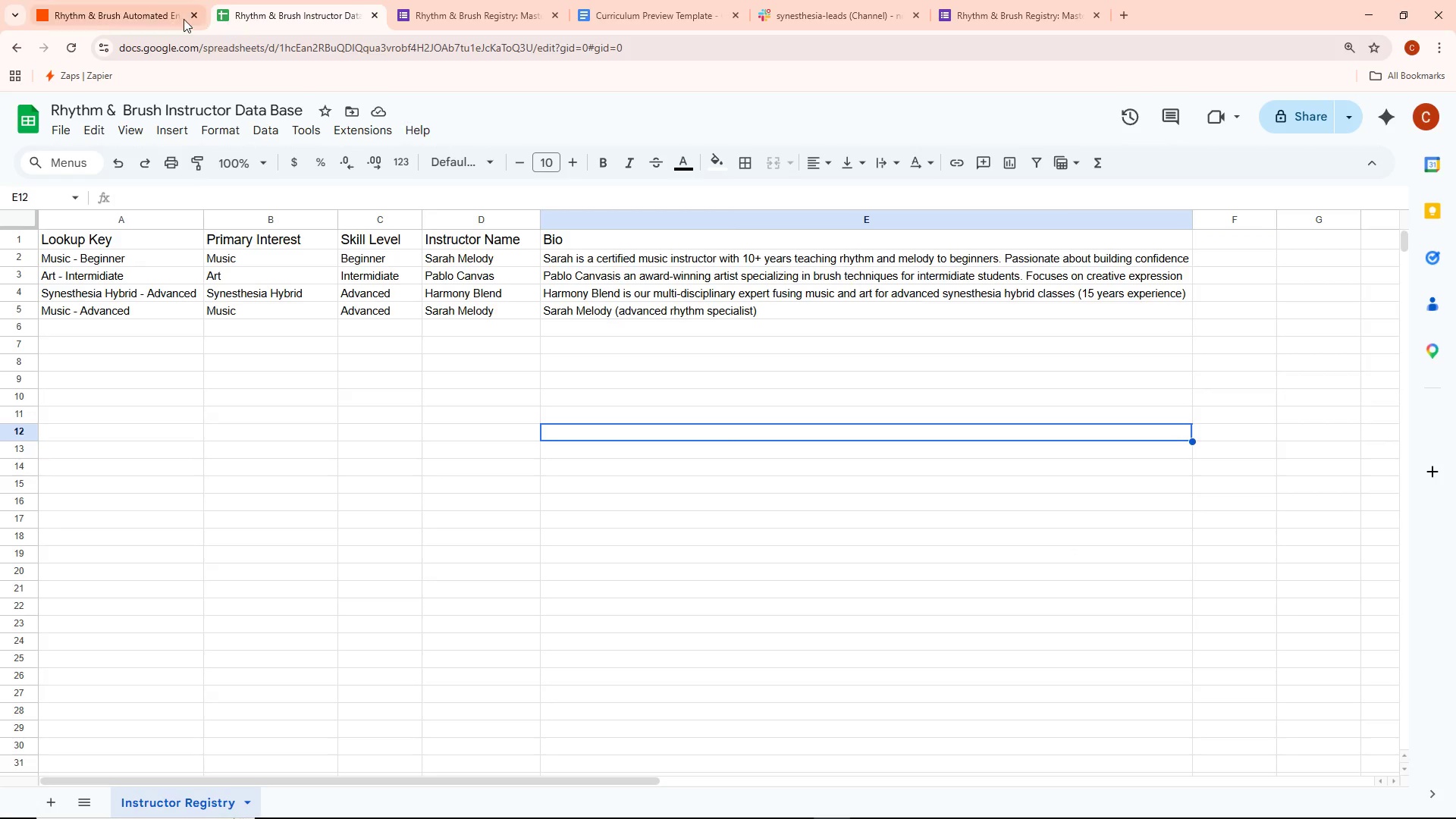 
left_click([143, 3])
 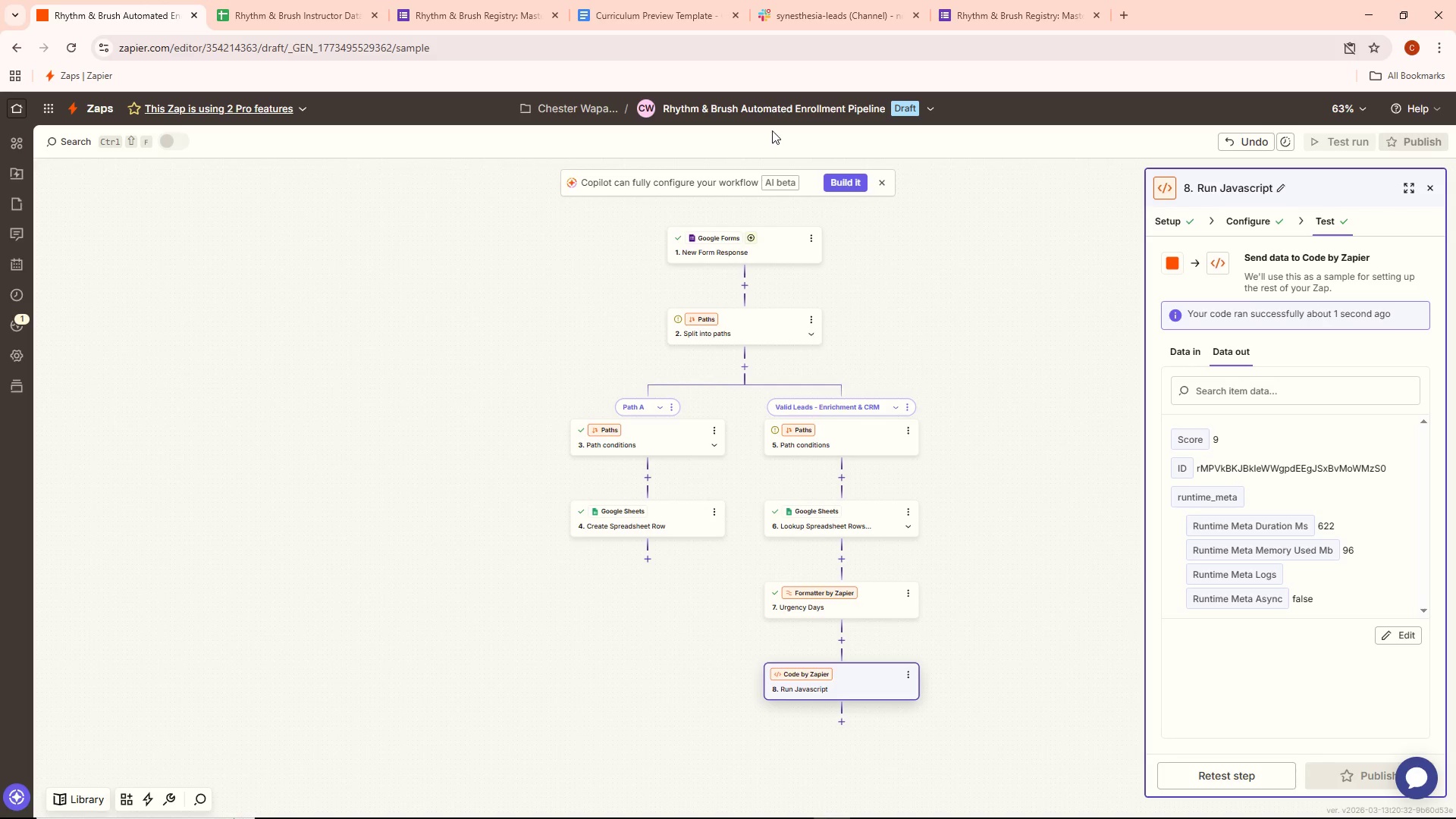 
left_click([814, 0])